 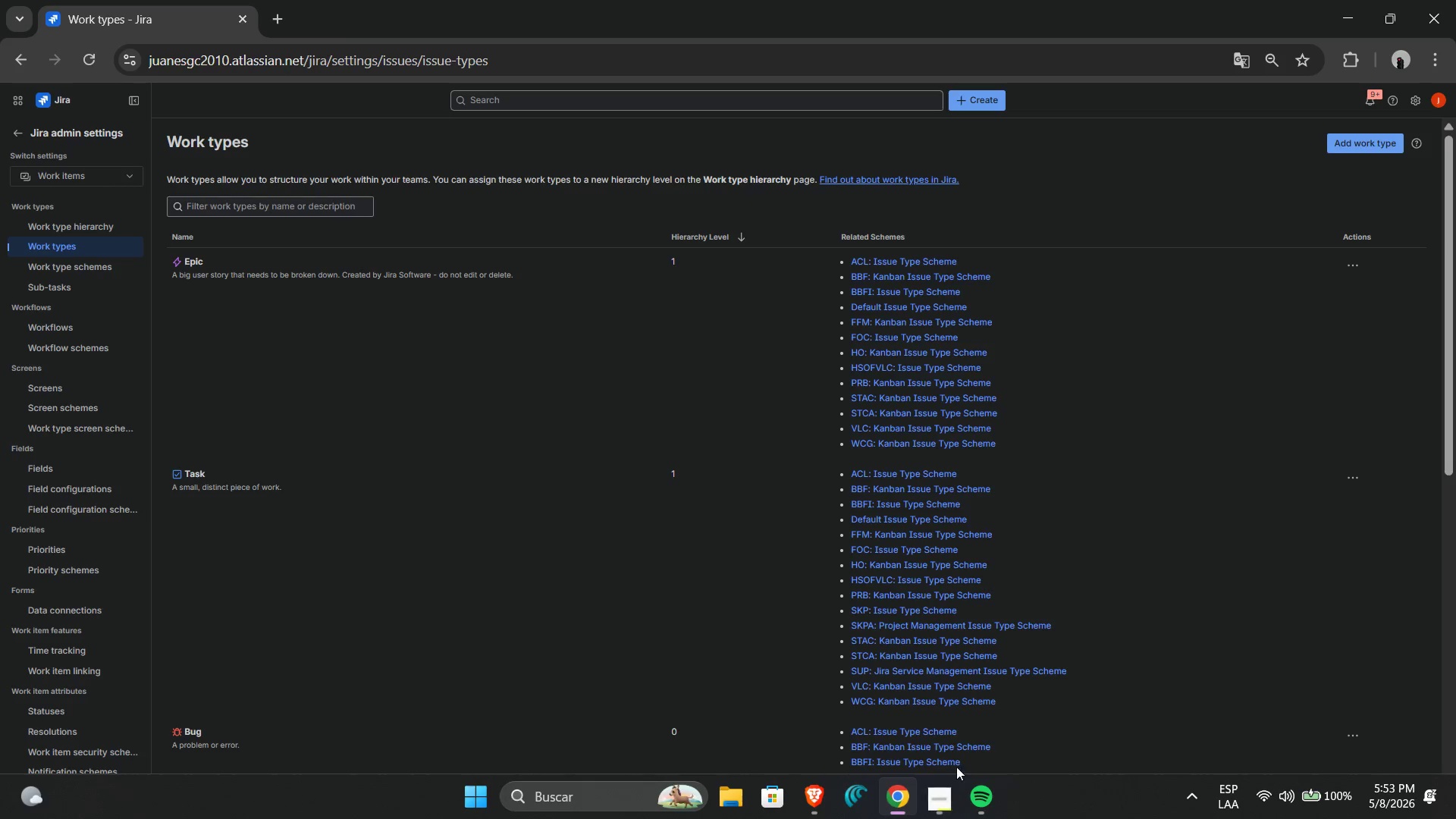 
key(Control+F)
 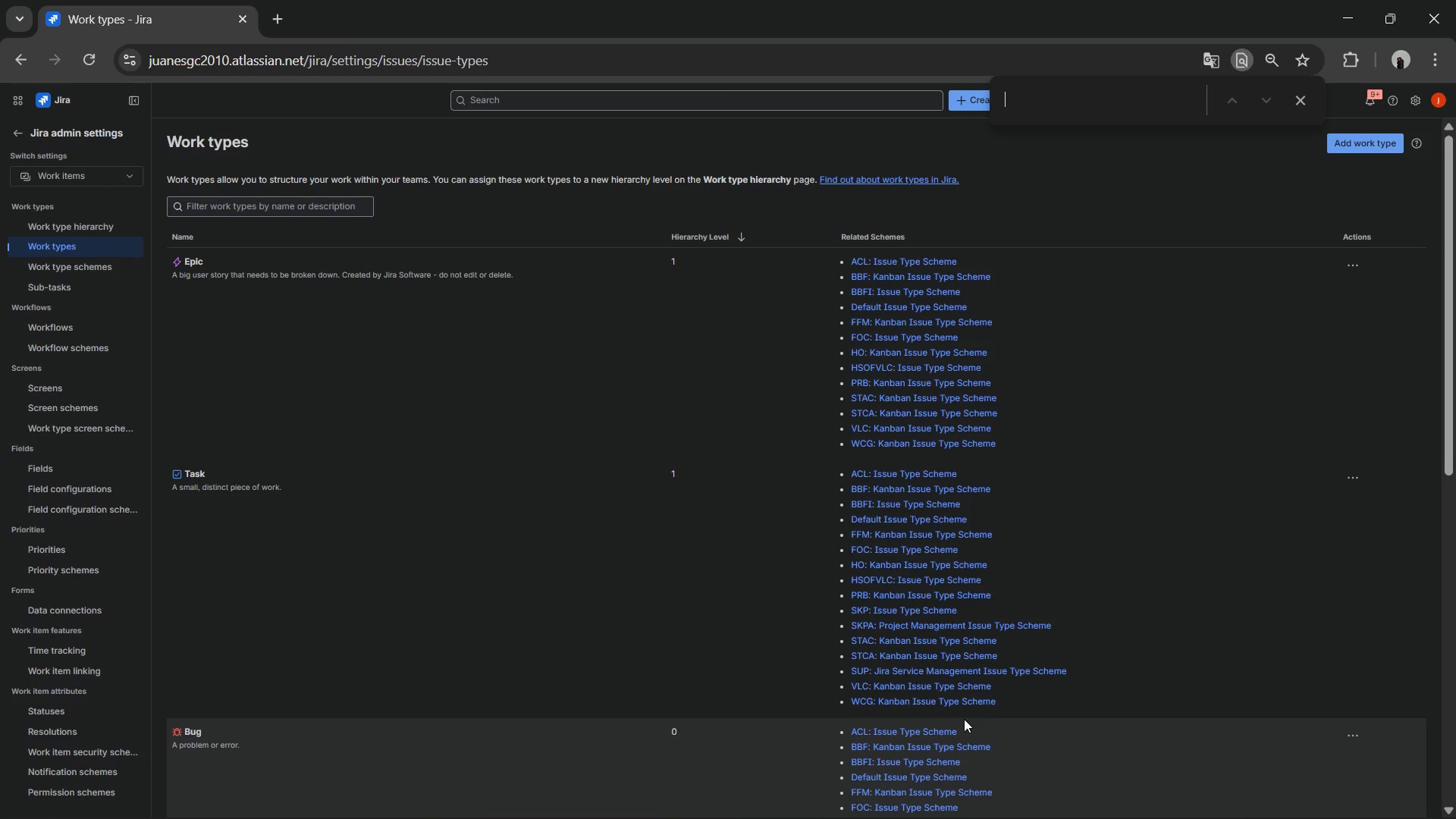 
type(wc)
key(Tab)
 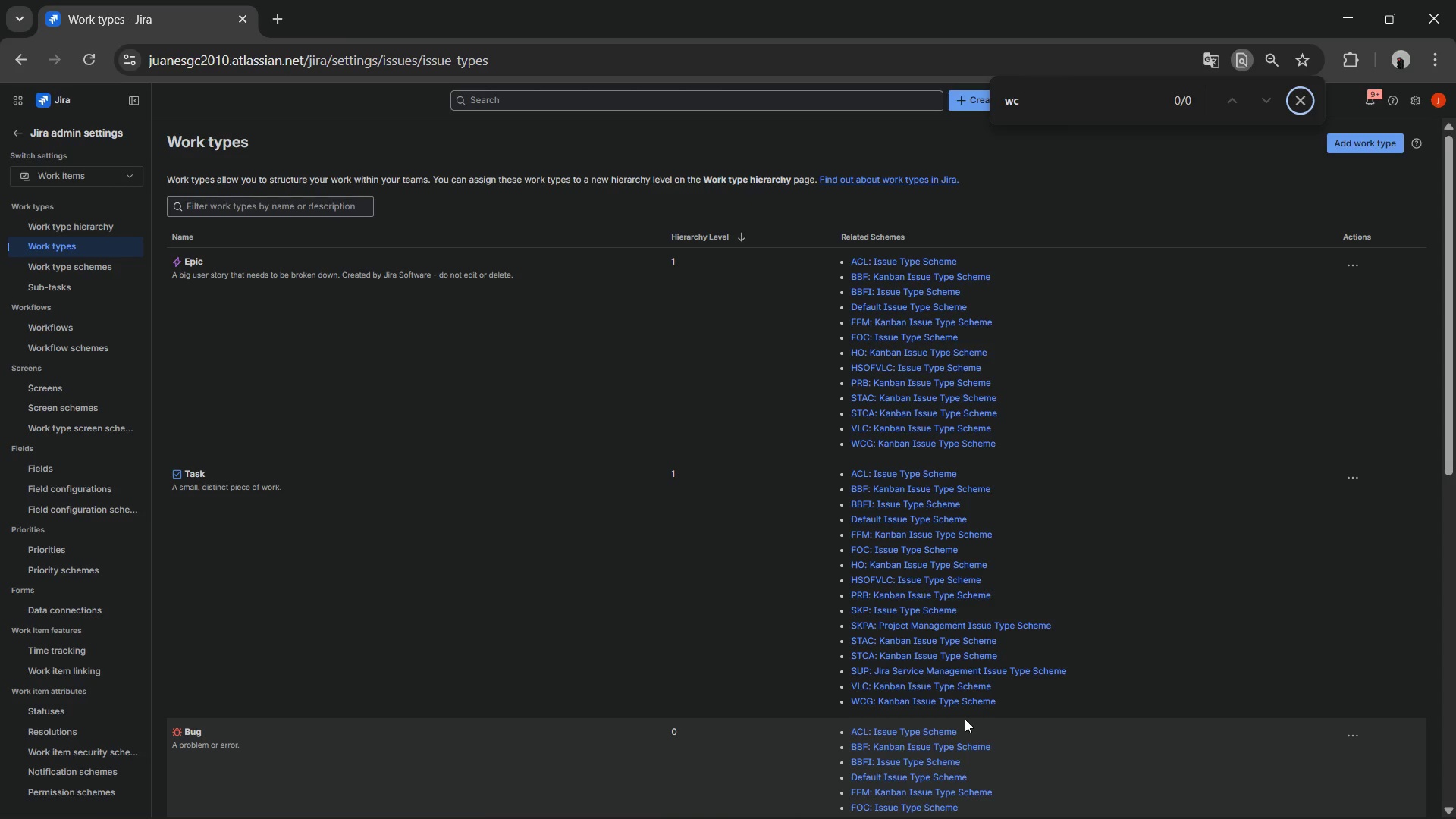 
hold_key(key=Space, duration=0.36)
 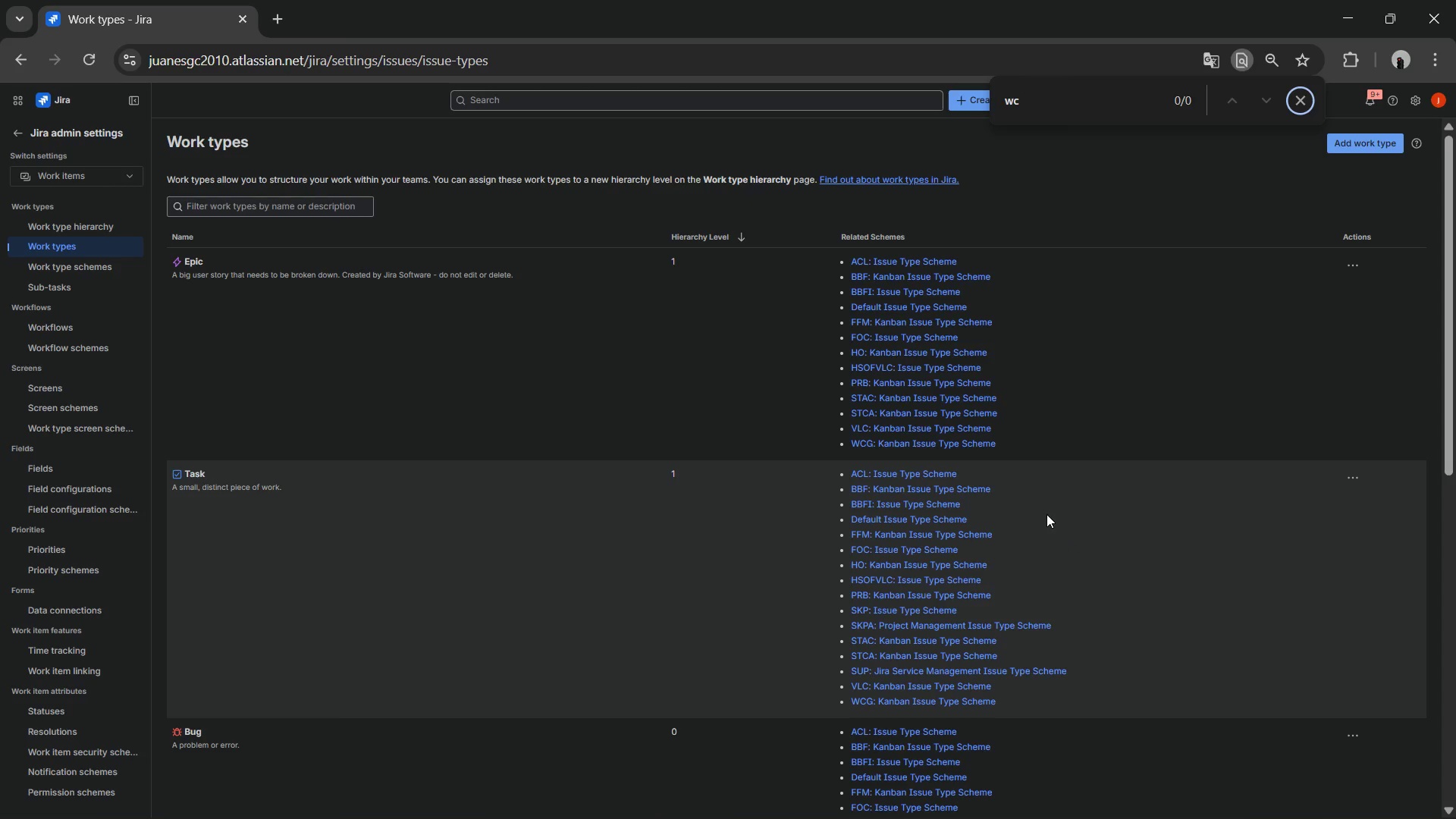 
key(Alt+AltLeft)
 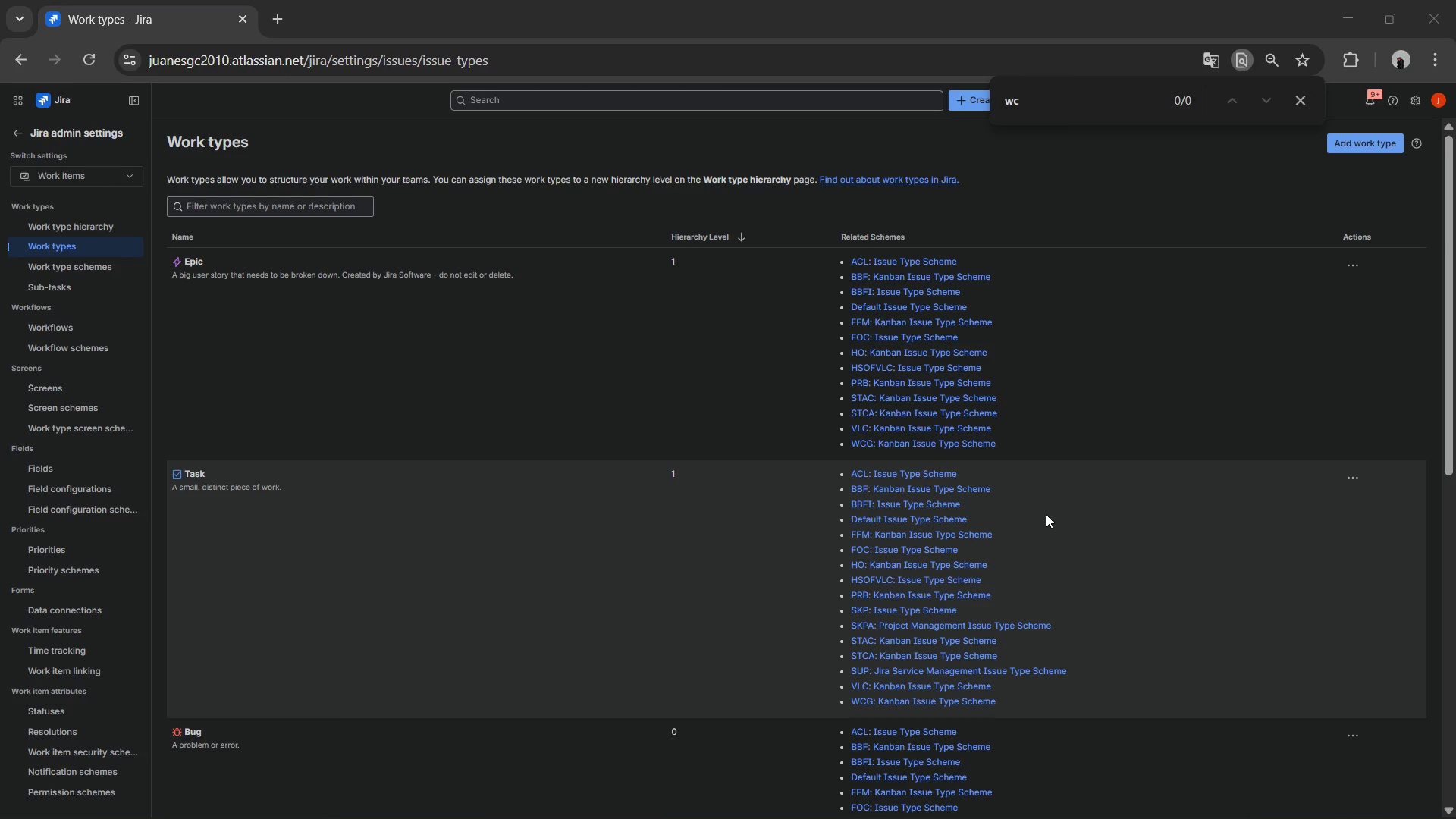 
key(Alt+Tab)